 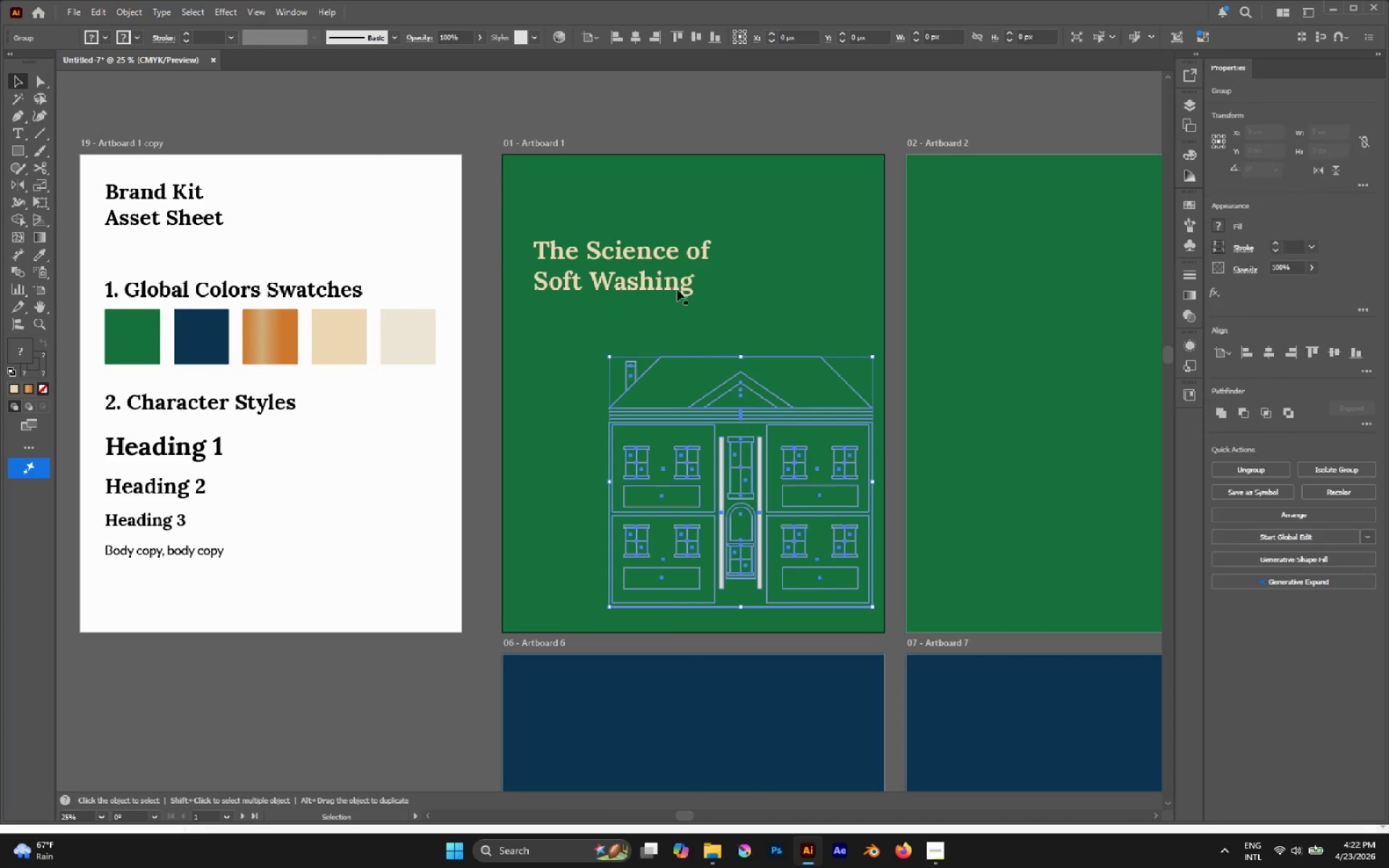 
left_click_drag(start_coordinate=[663, 275], to_coordinate=[663, 290])
 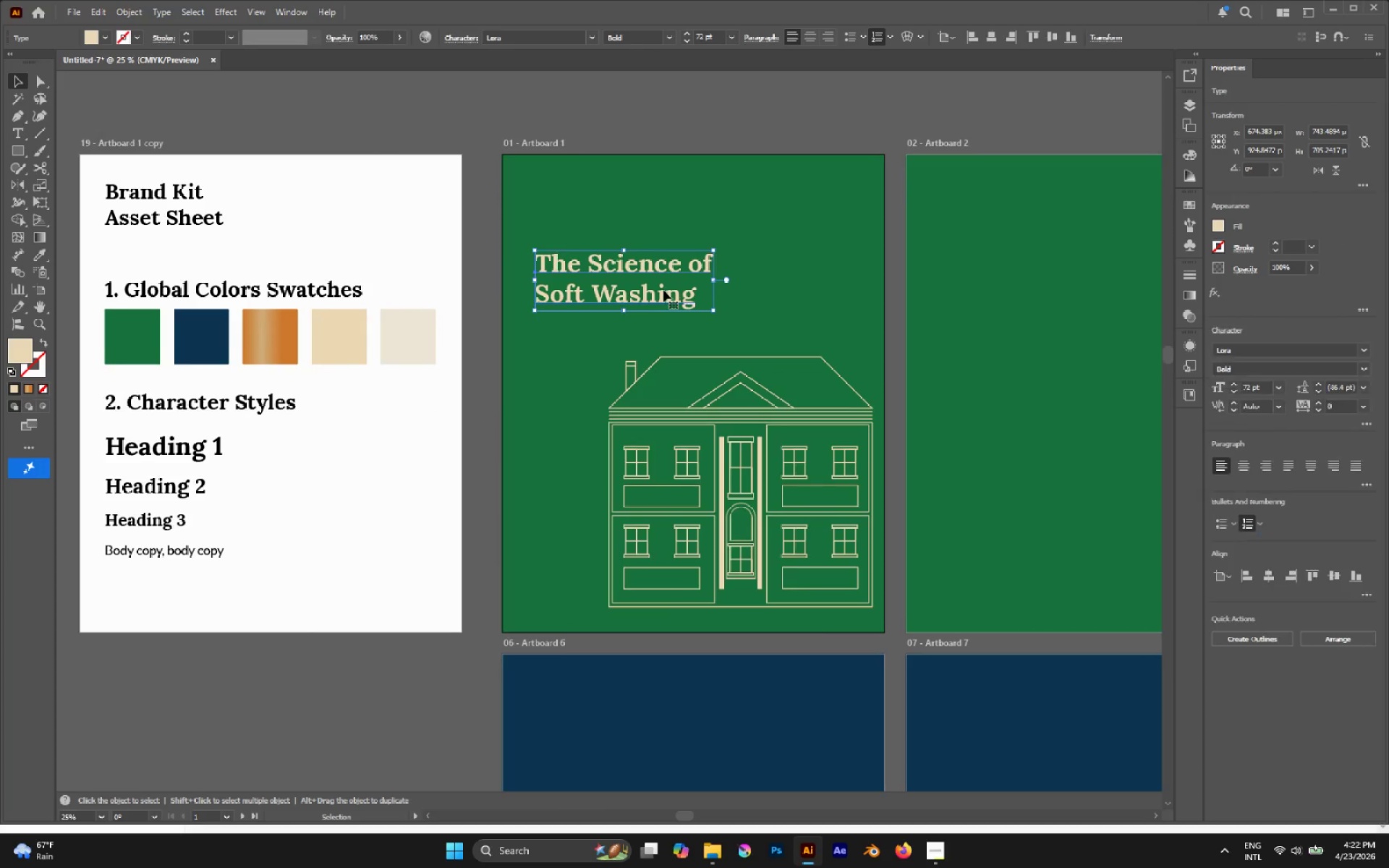 
key(I)
 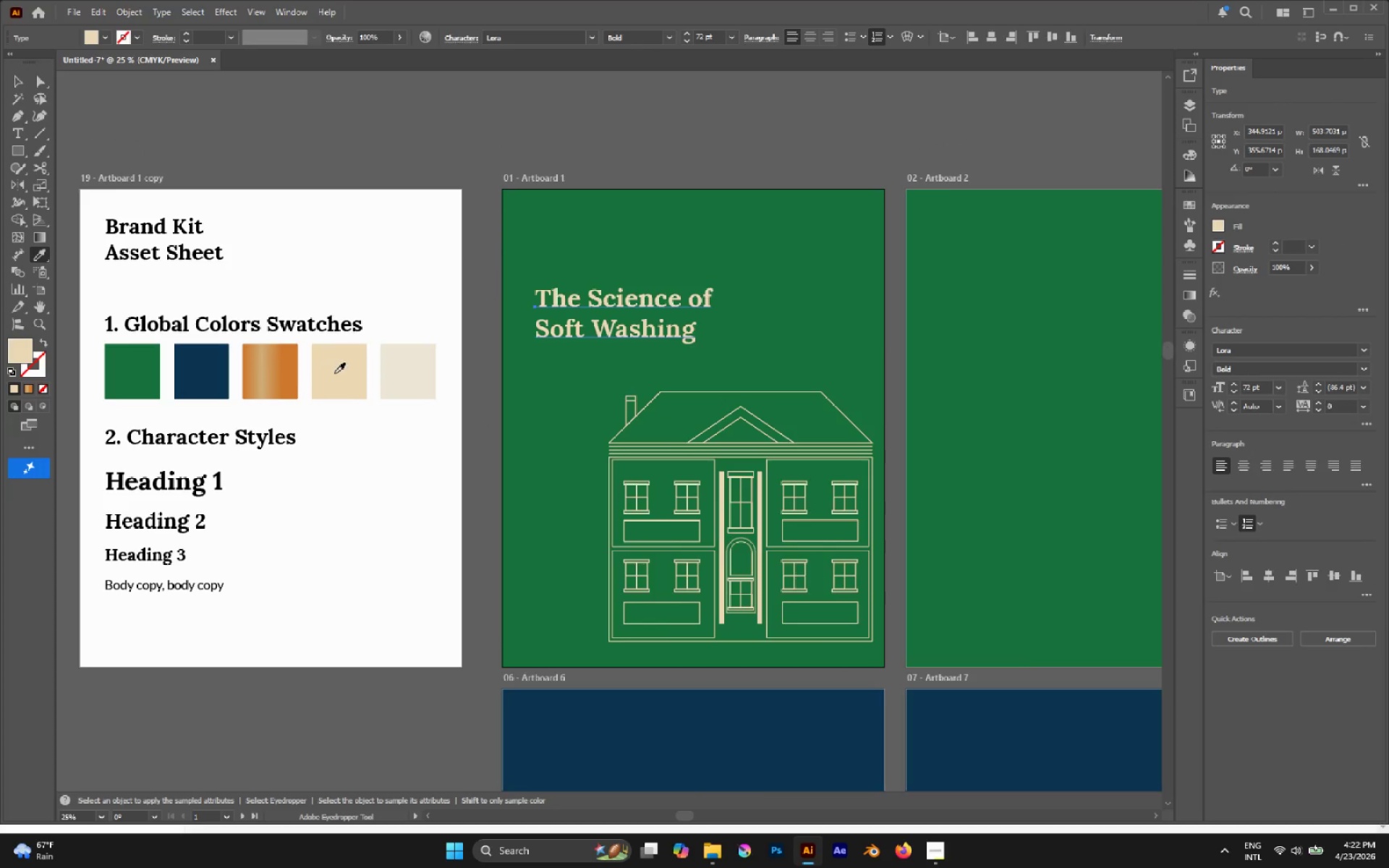 
scroll: coordinate [663, 290], scroll_direction: up, amount: 2.0
 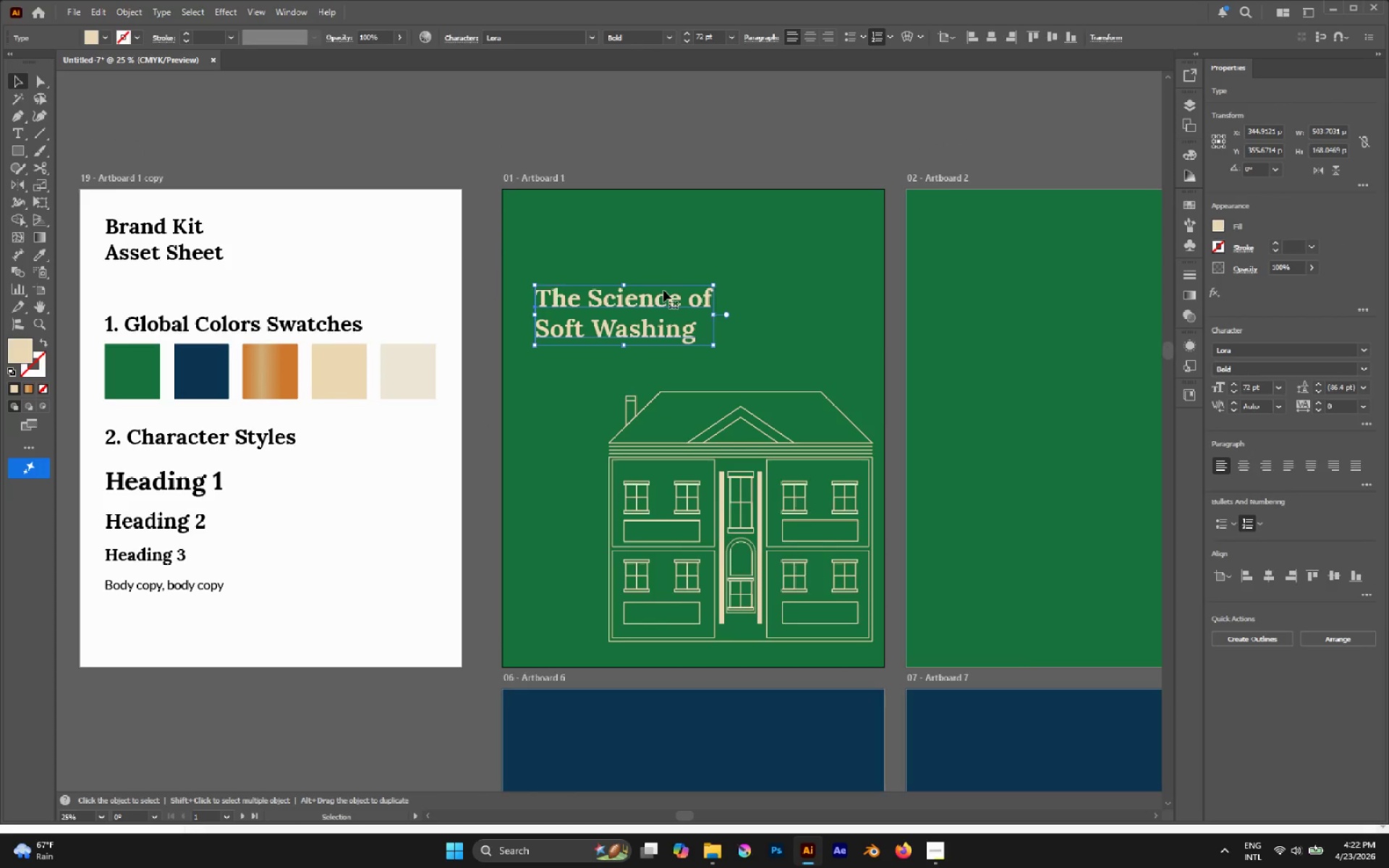 
left_click([334, 373])
 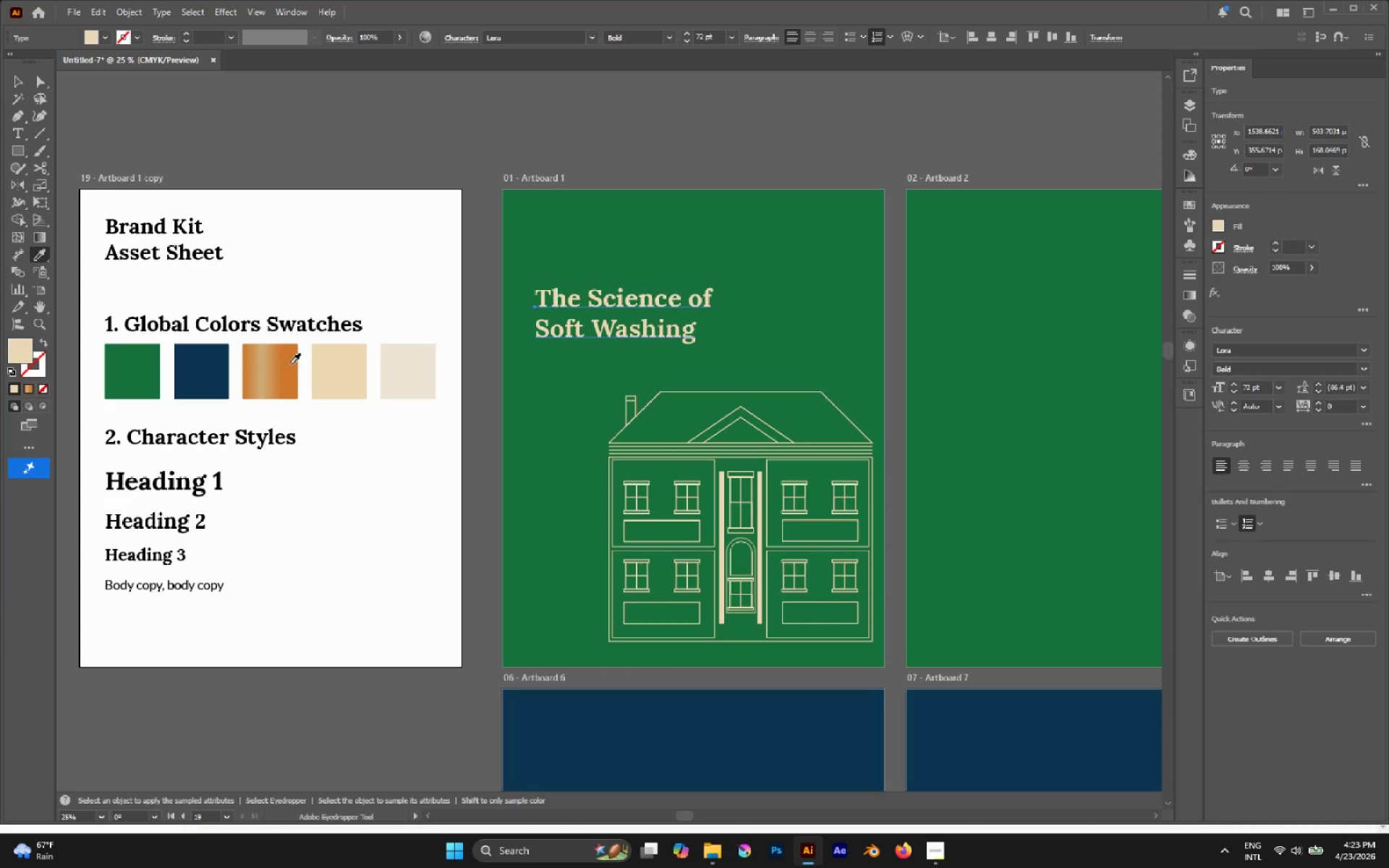 
left_click([260, 358])
 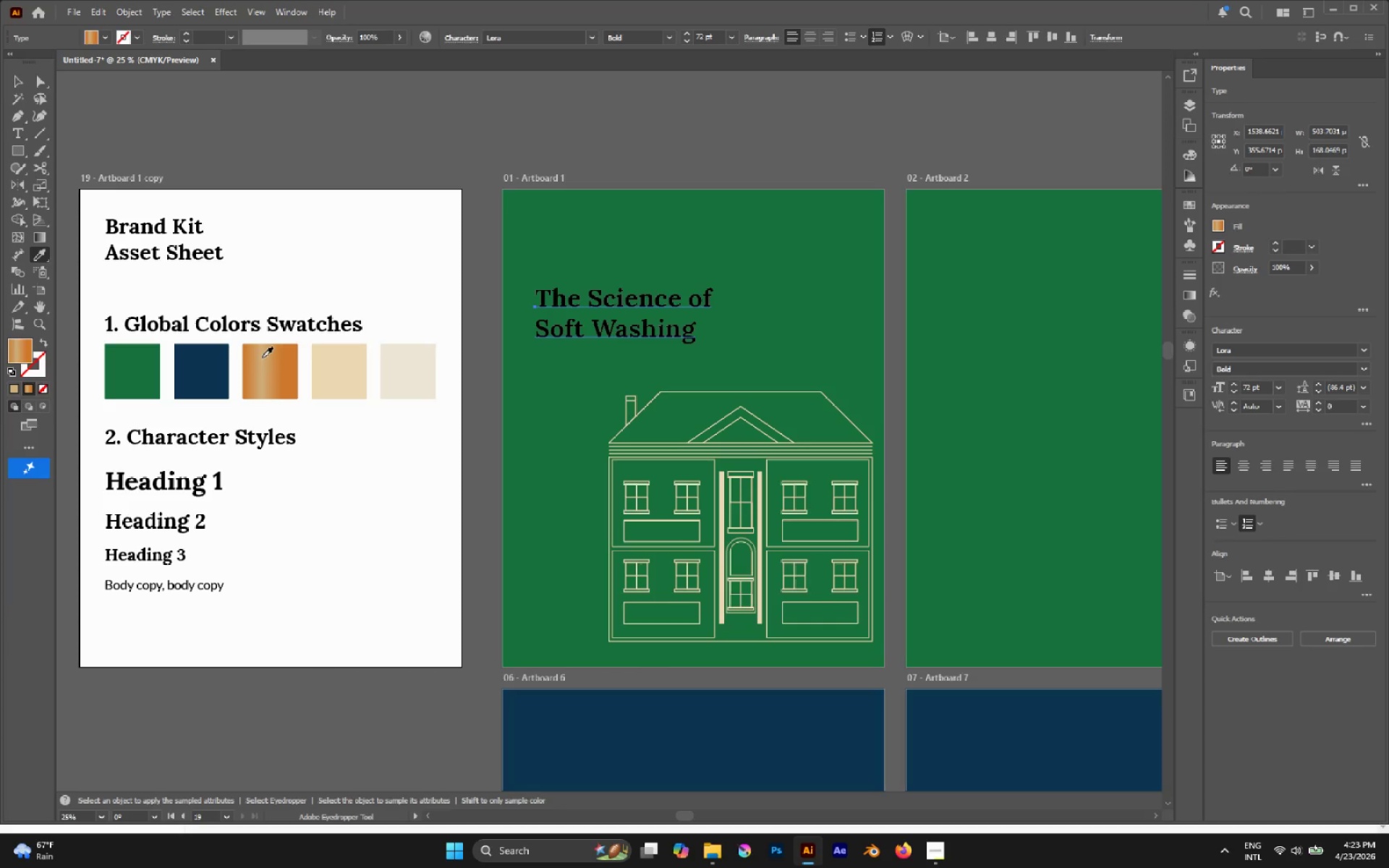 
key(Control+Z)
 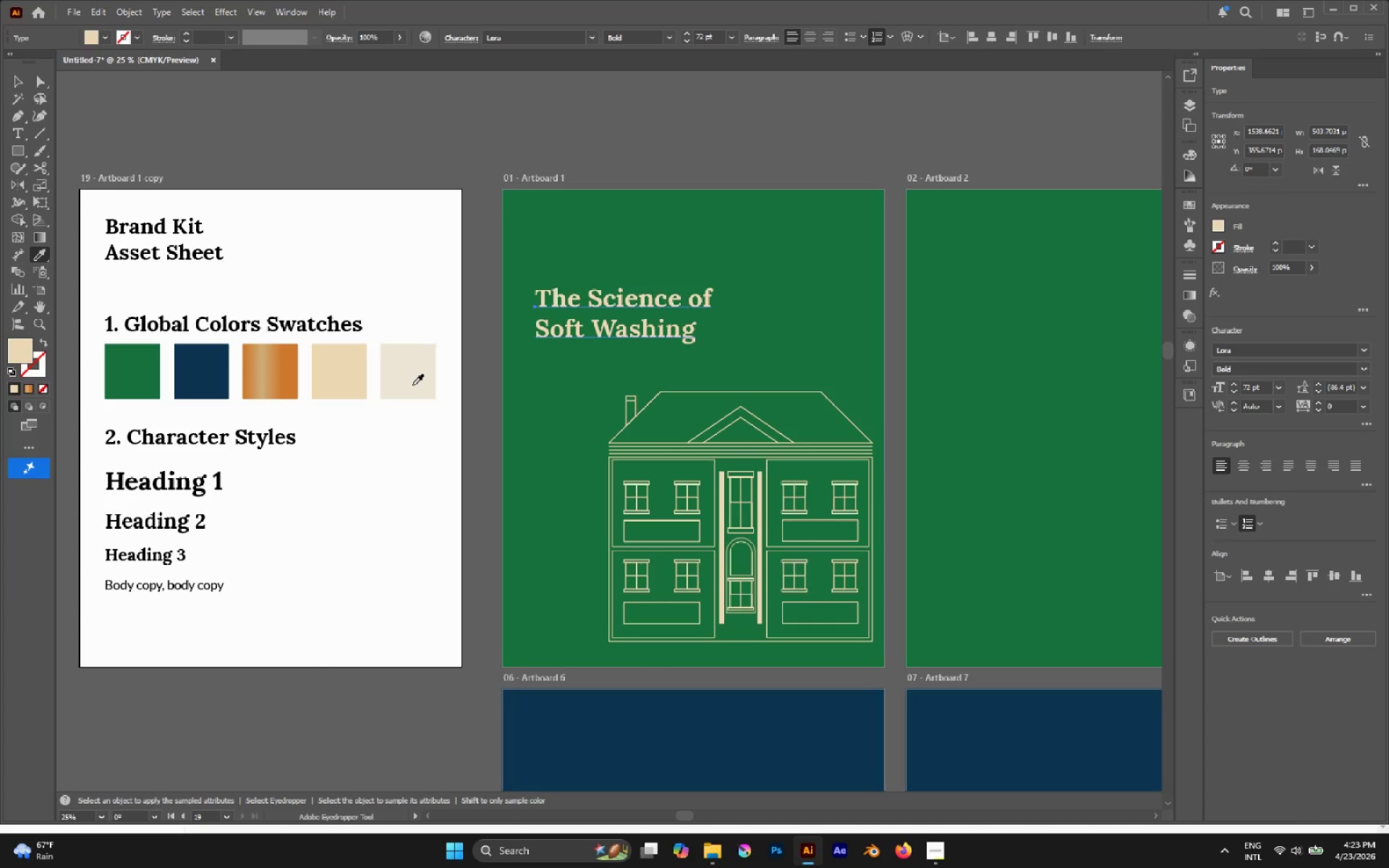 
key(A)
 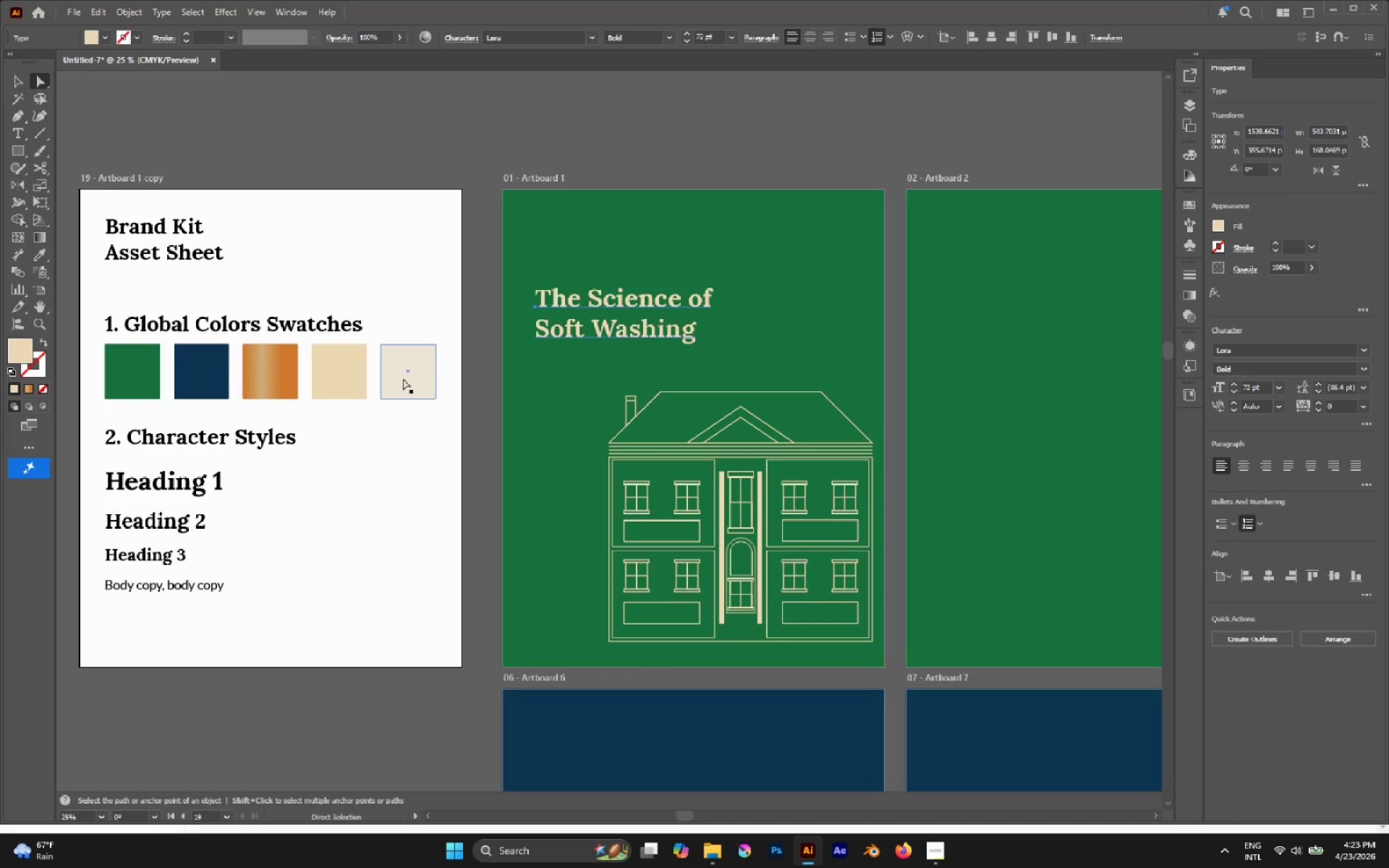 
left_click([403, 378])
 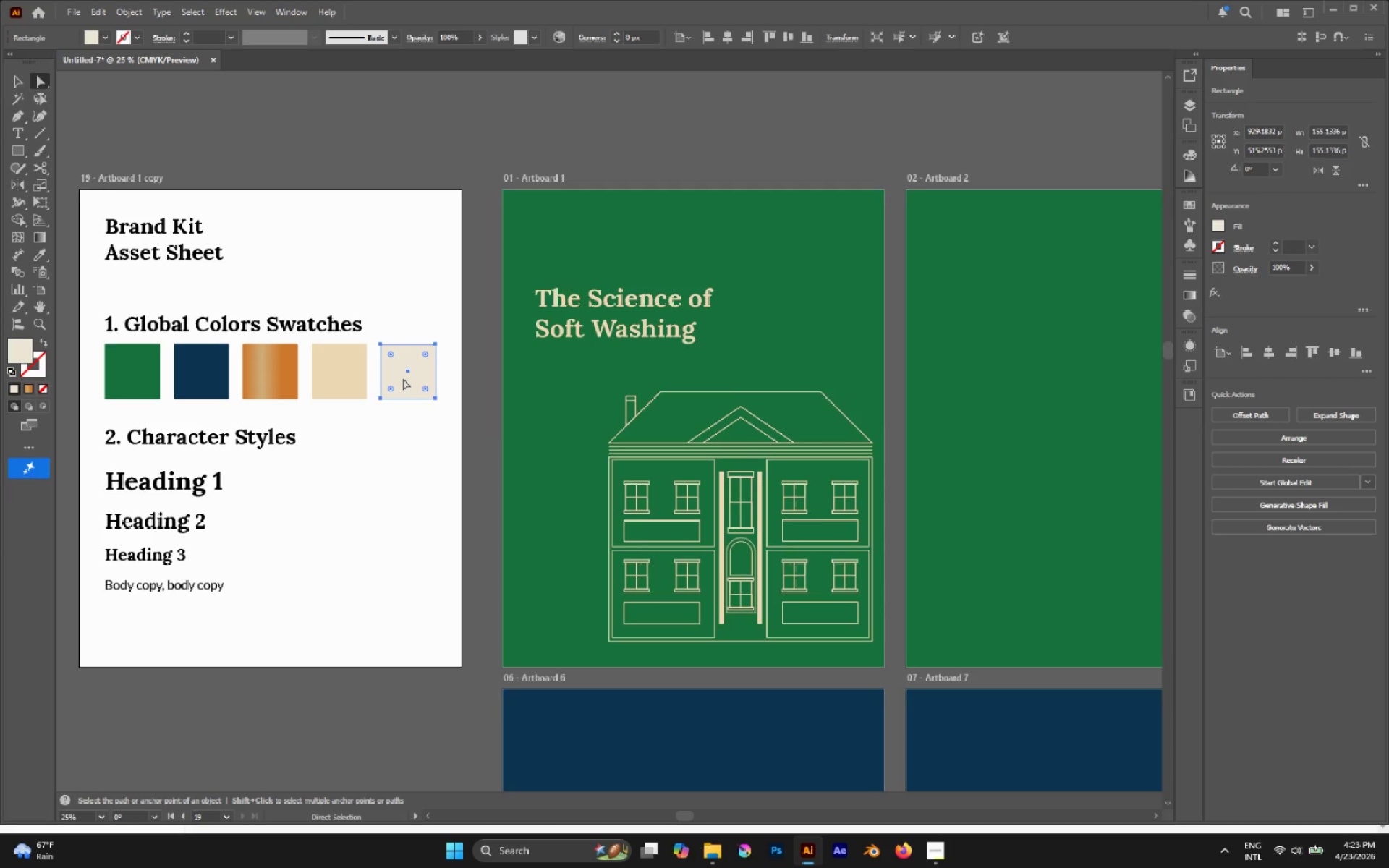 
scroll: coordinate [403, 378], scroll_direction: up, amount: 2.0
 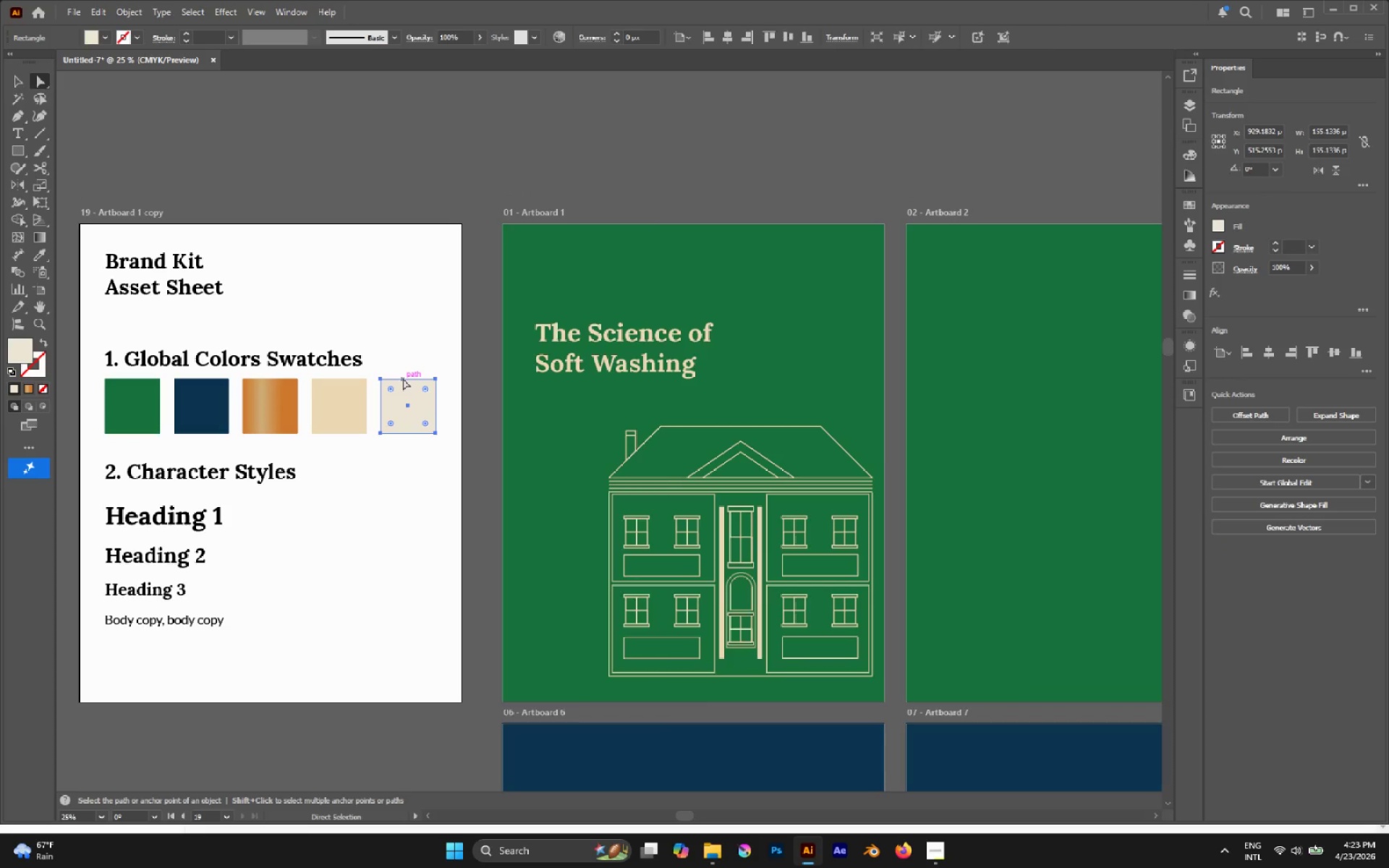 
key(I)
 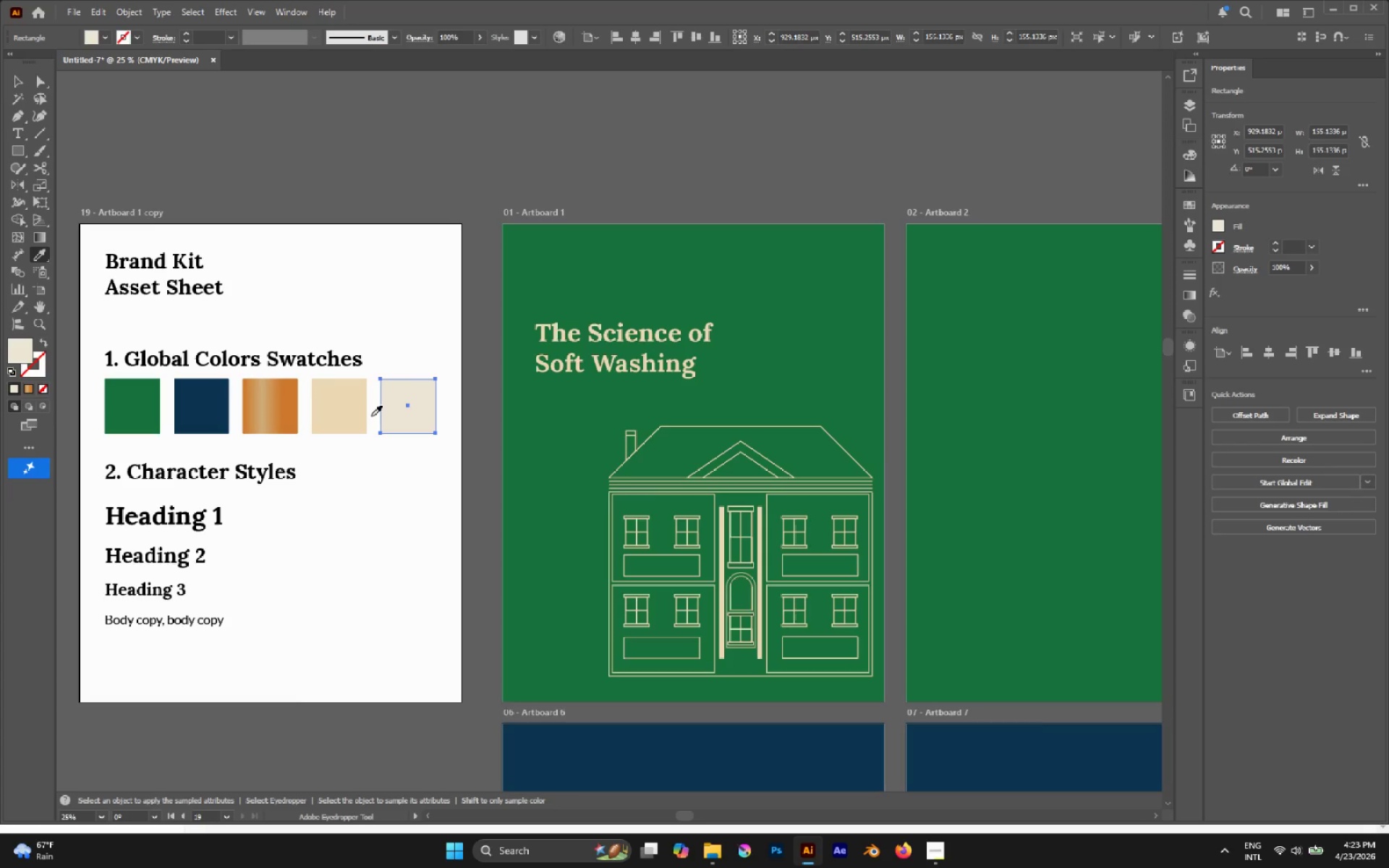 
left_click([353, 404])
 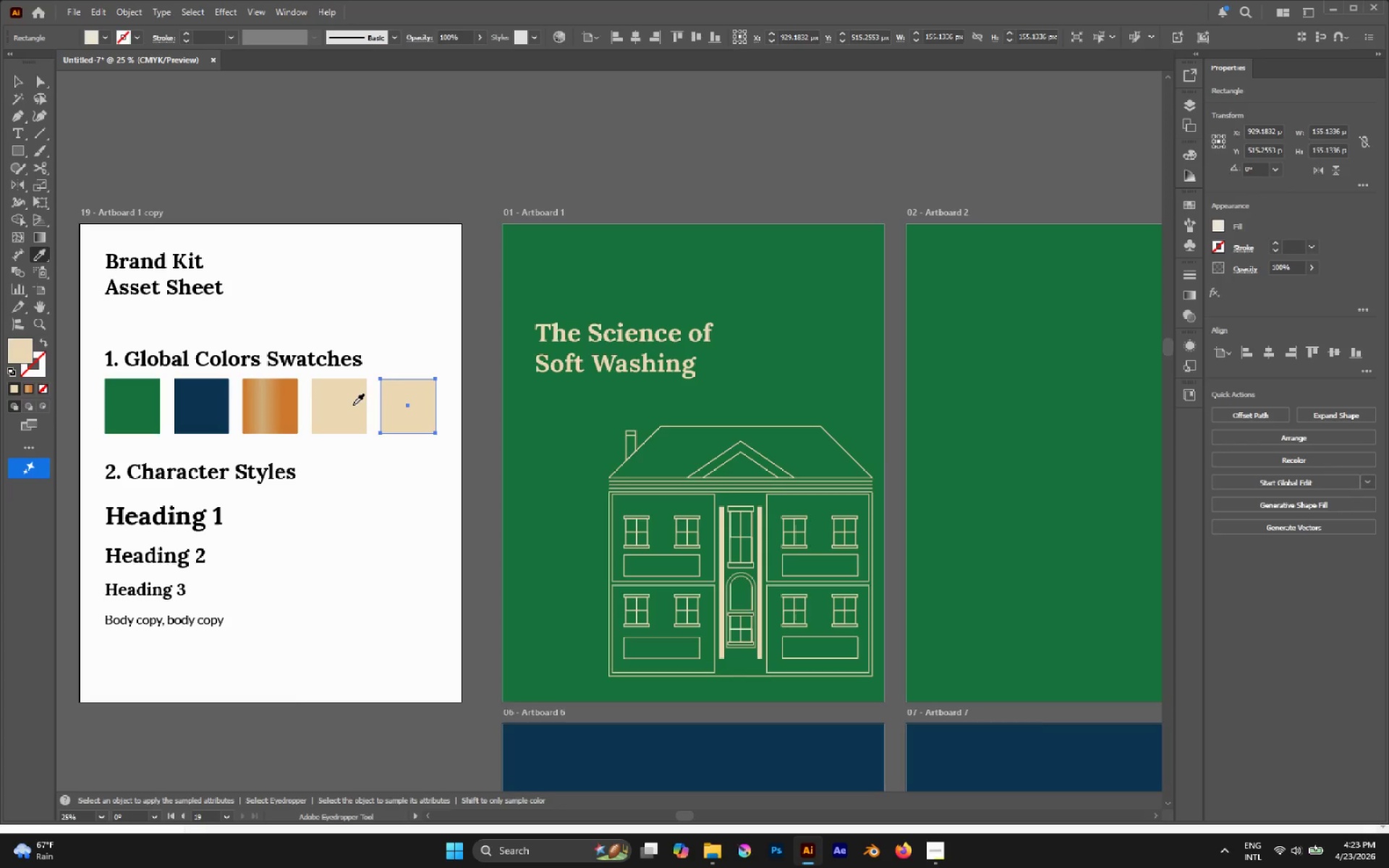 
key(A)